 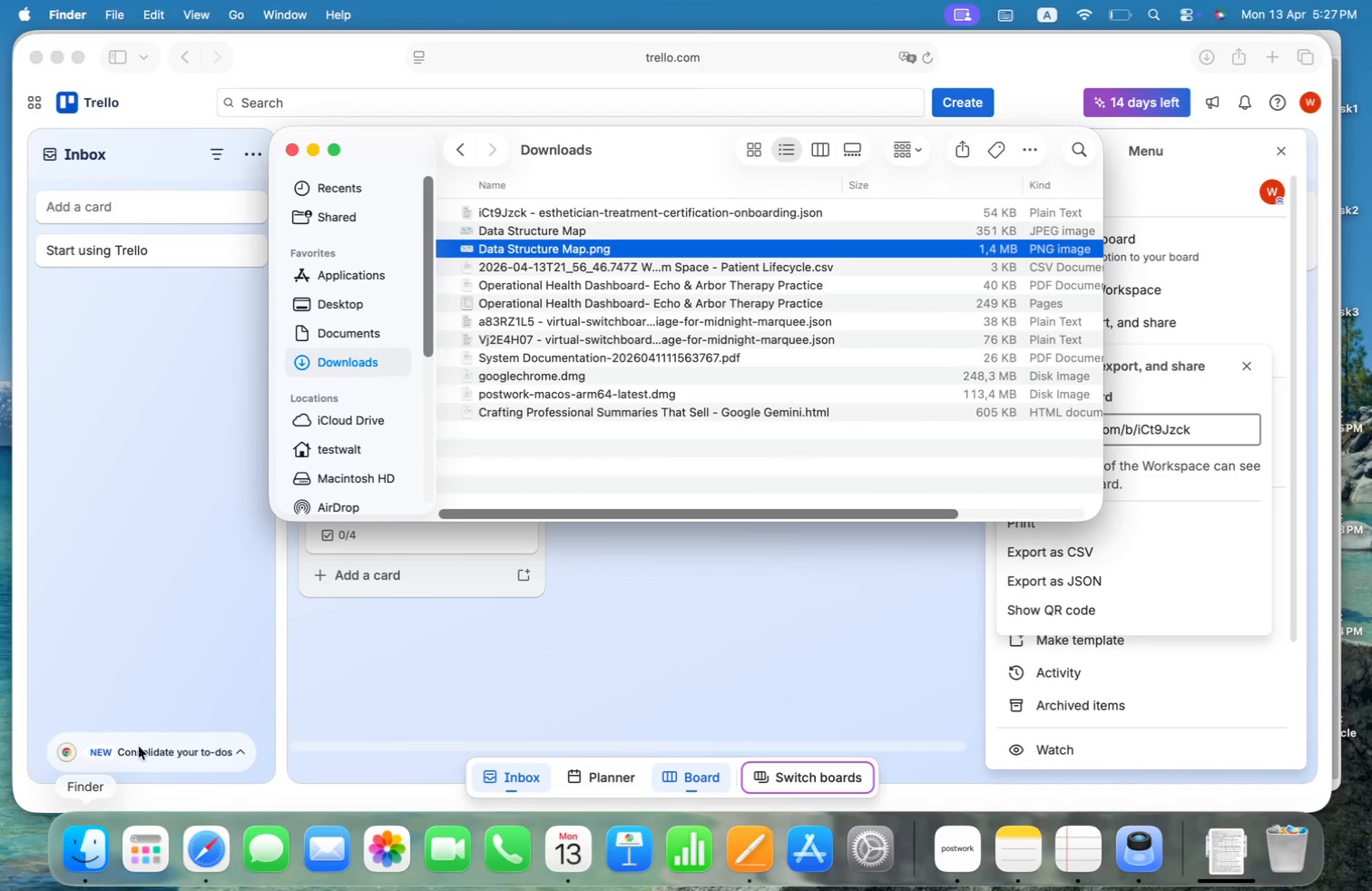 
key(Meta+CommandLeft)
 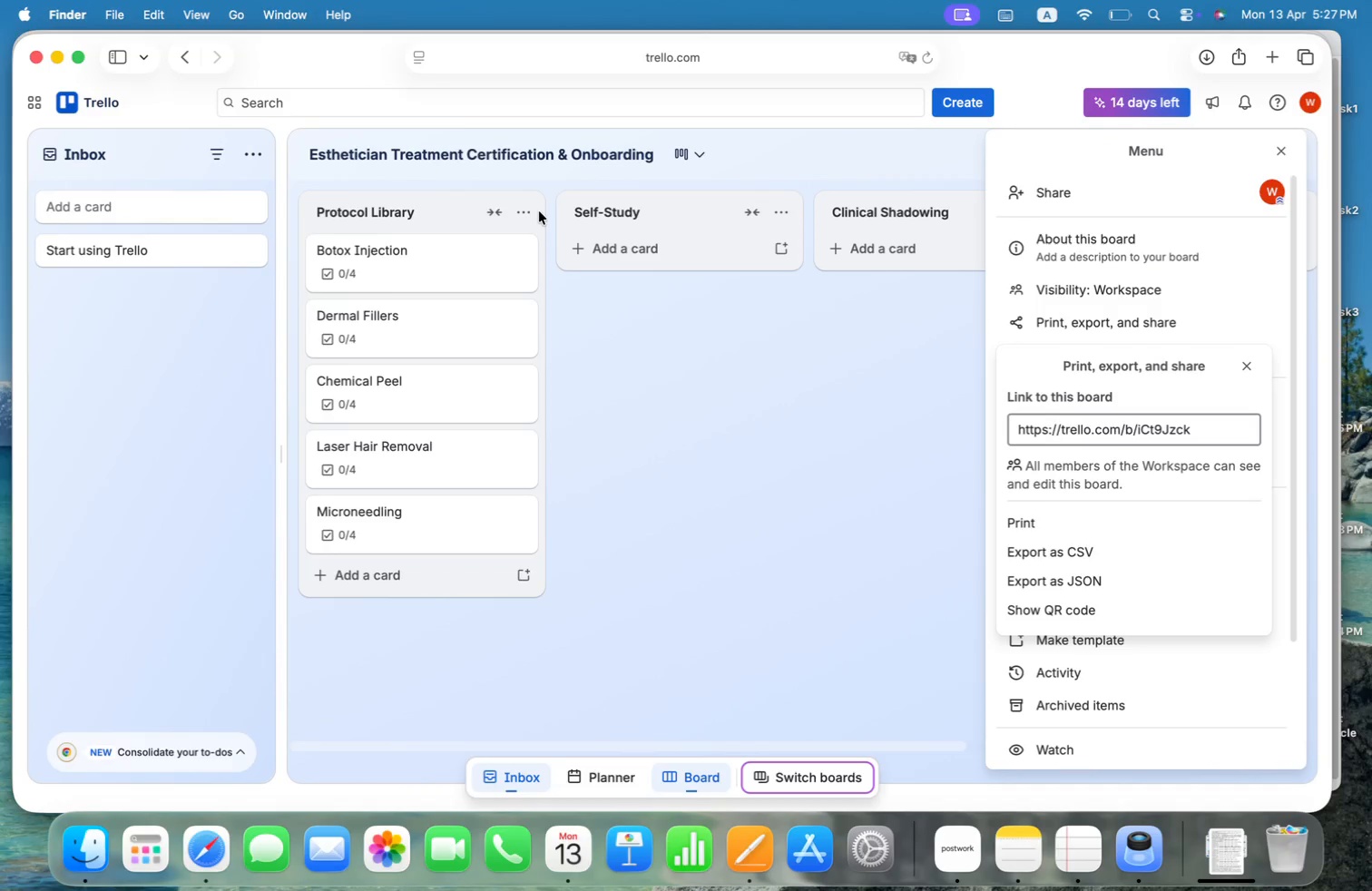 
key(Meta+Tab)
 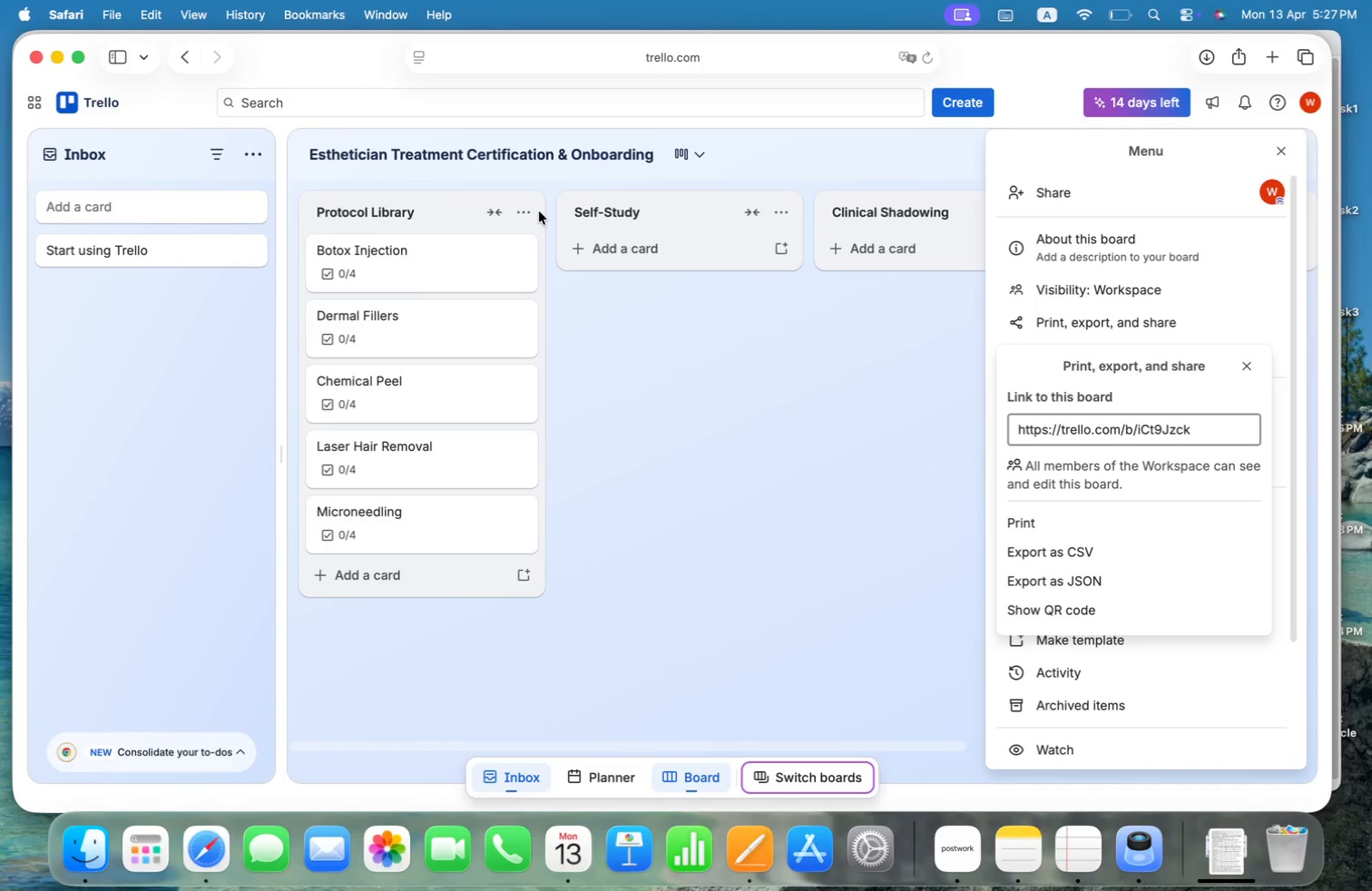 
key(Meta+Tab)
 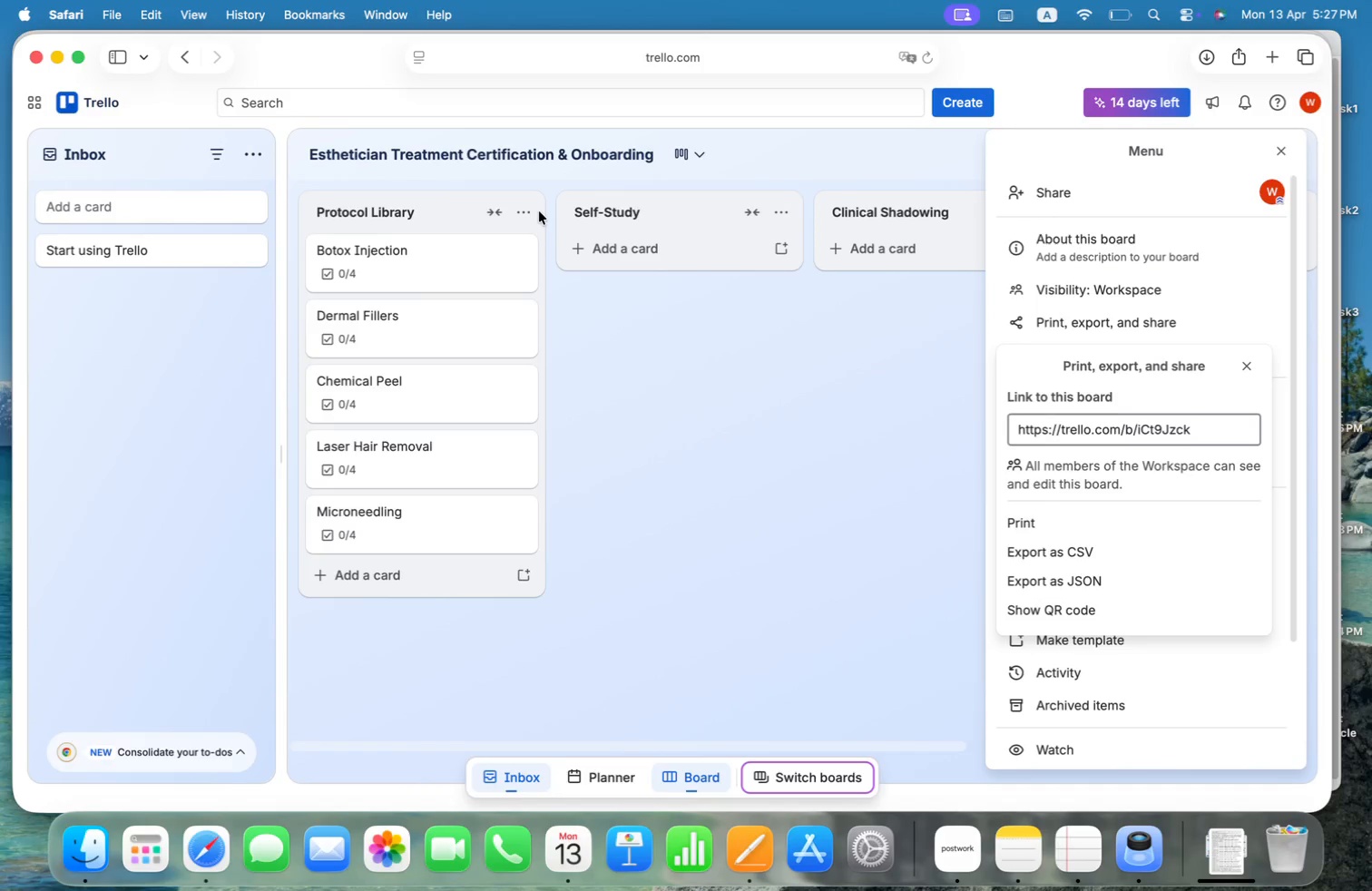 
key(Meta+Tab)